 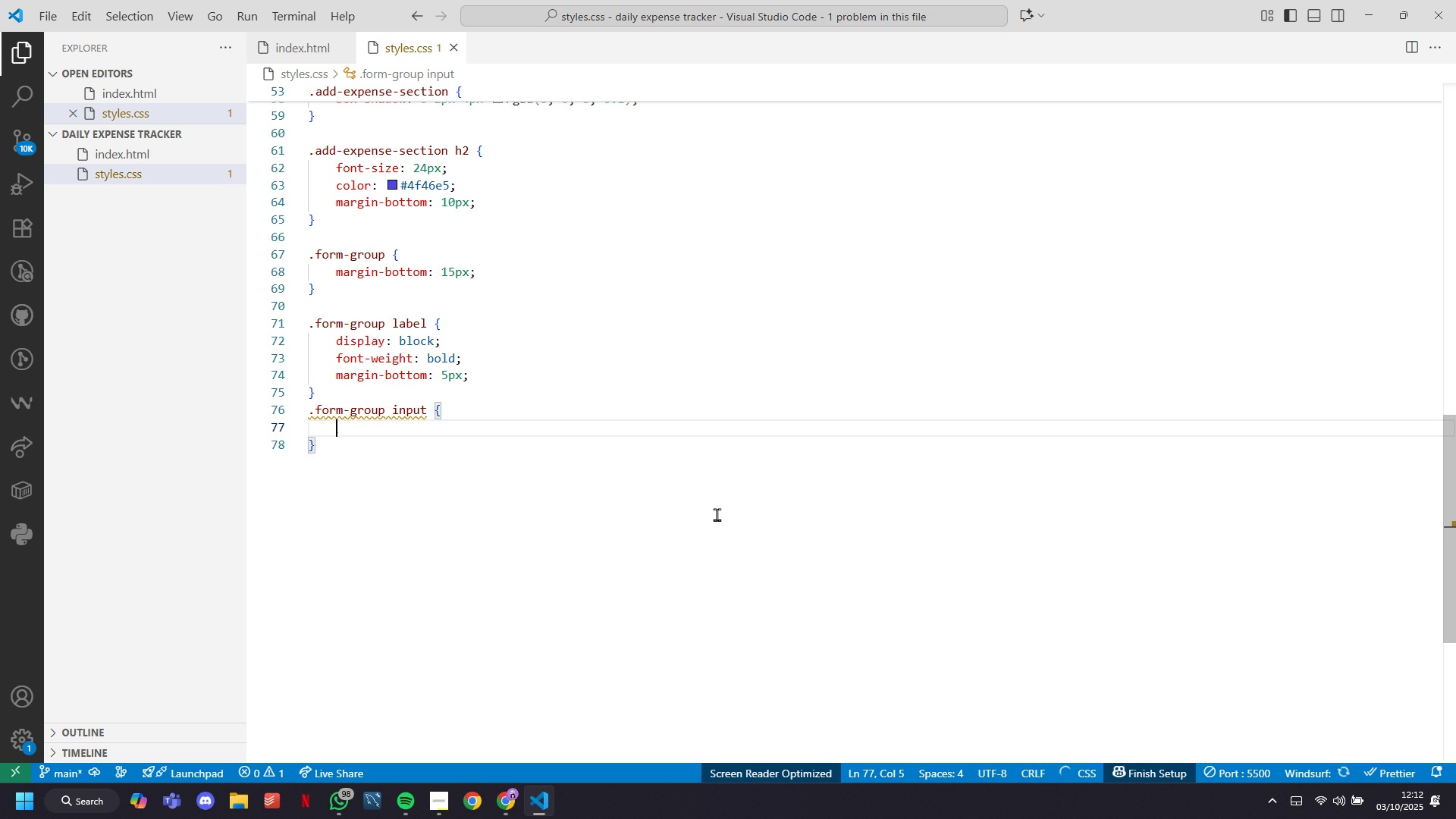 
key(Tab)
 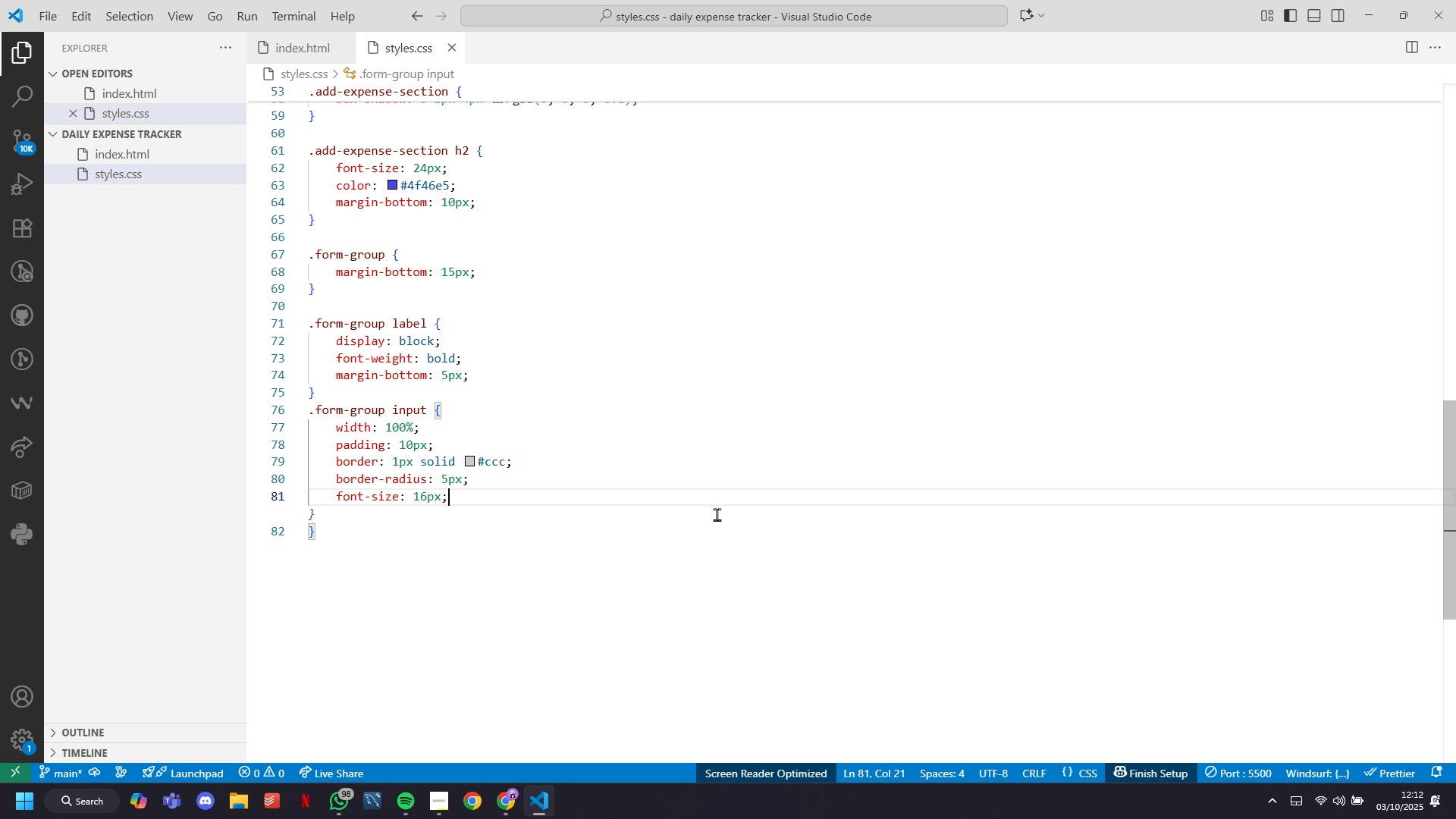 
wait(5.05)
 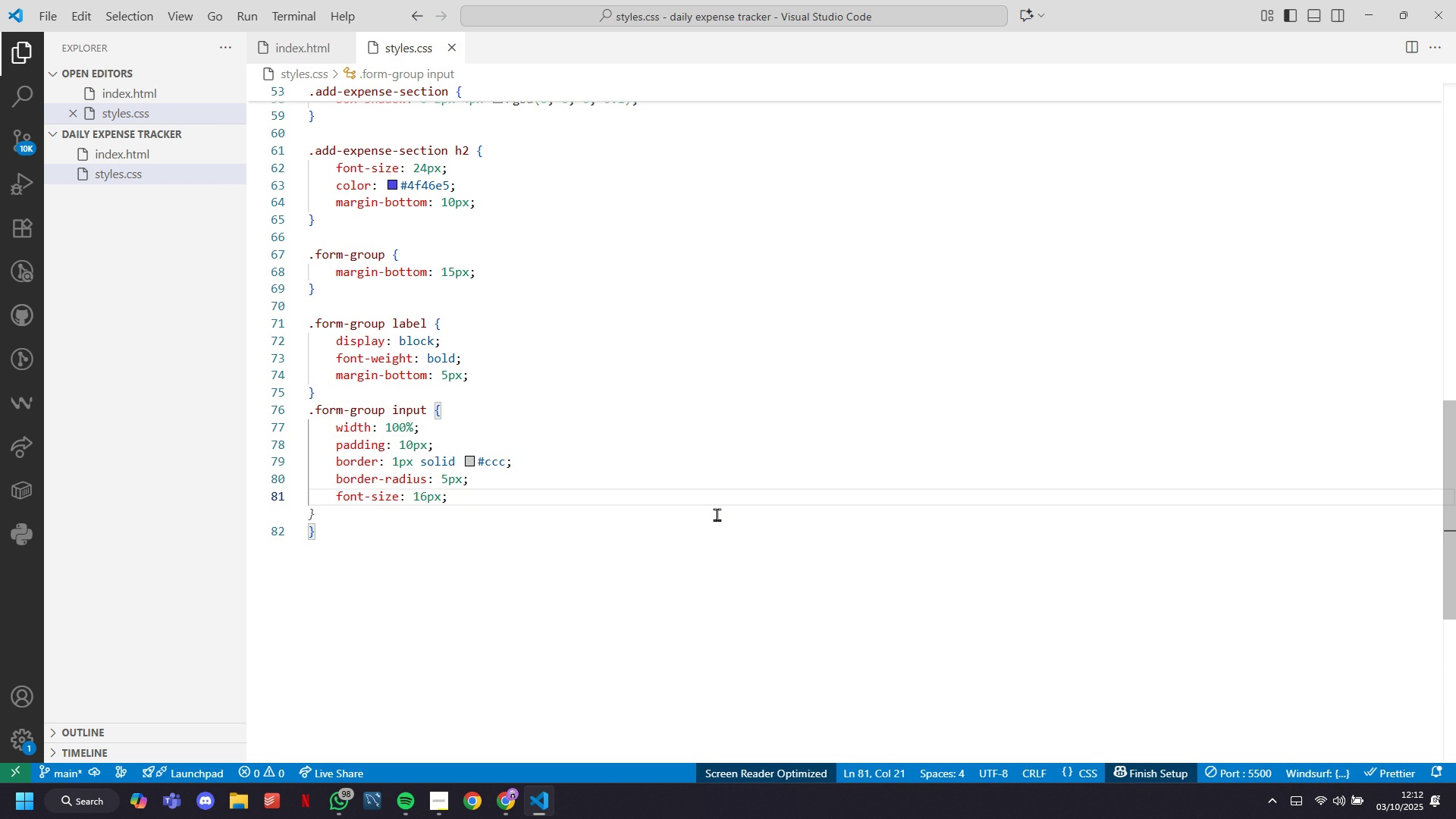 
key(ArrowDown)
 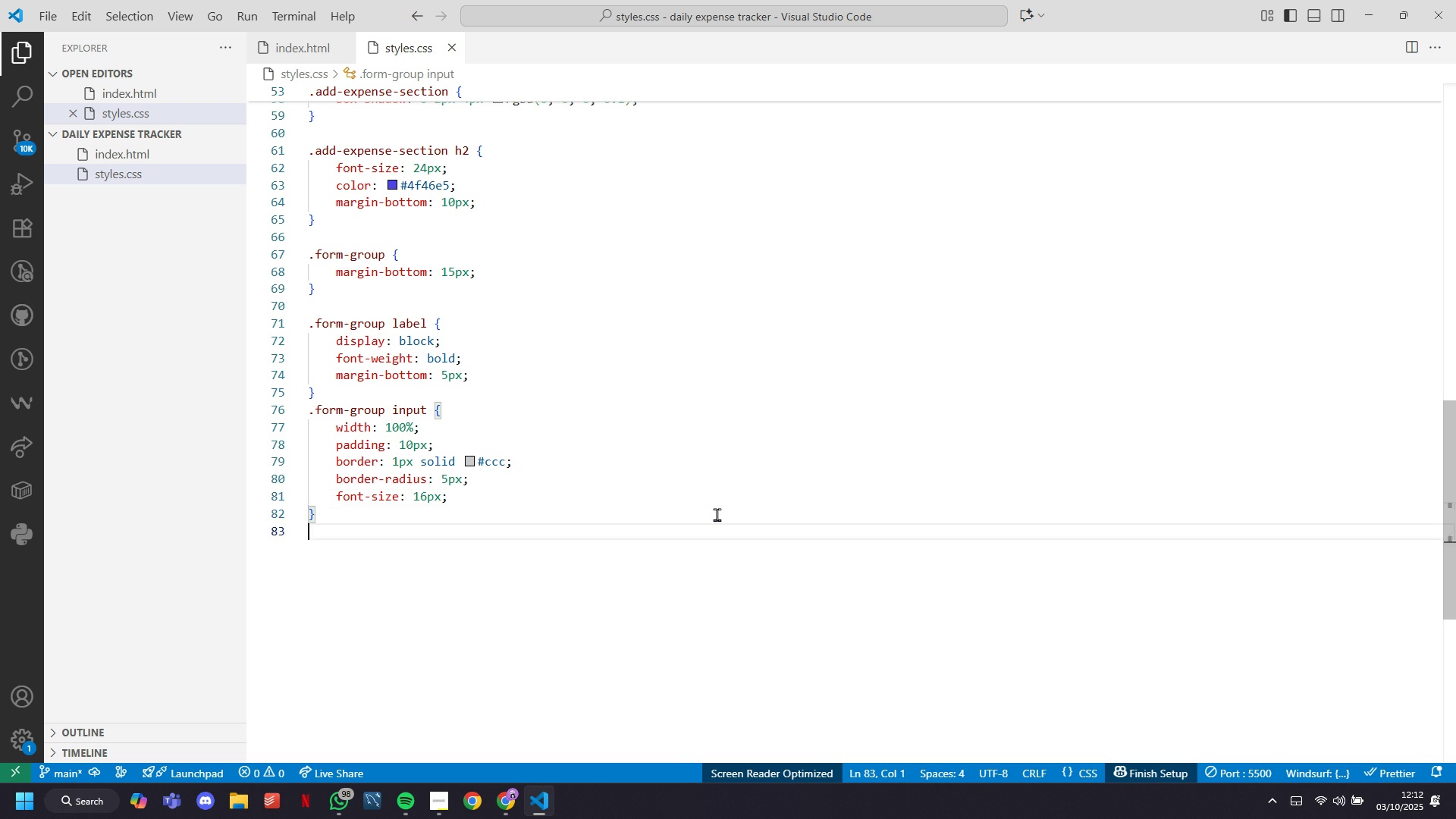 
key(Enter)
 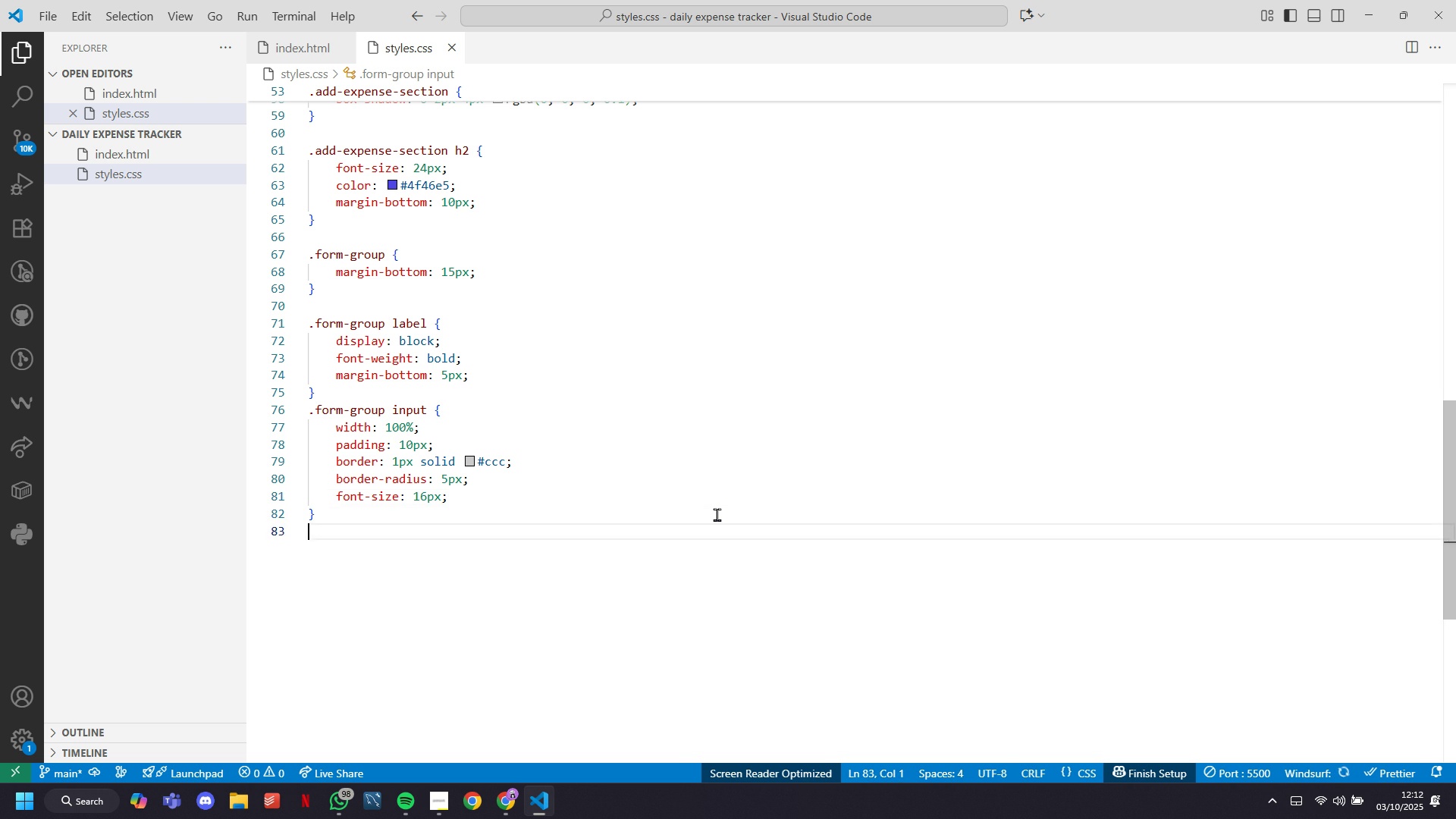 
key(Enter)
 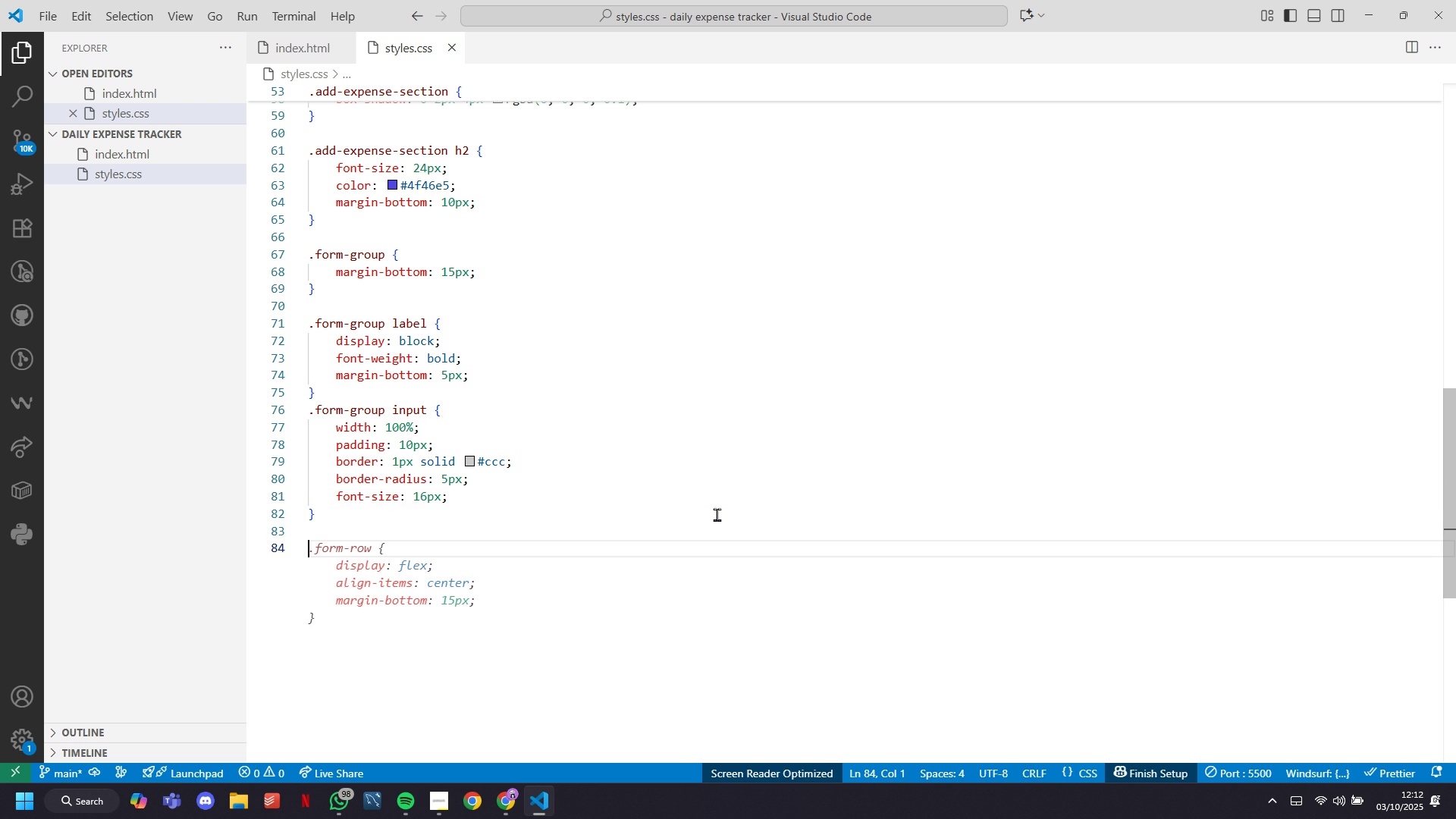 
wait(9.07)
 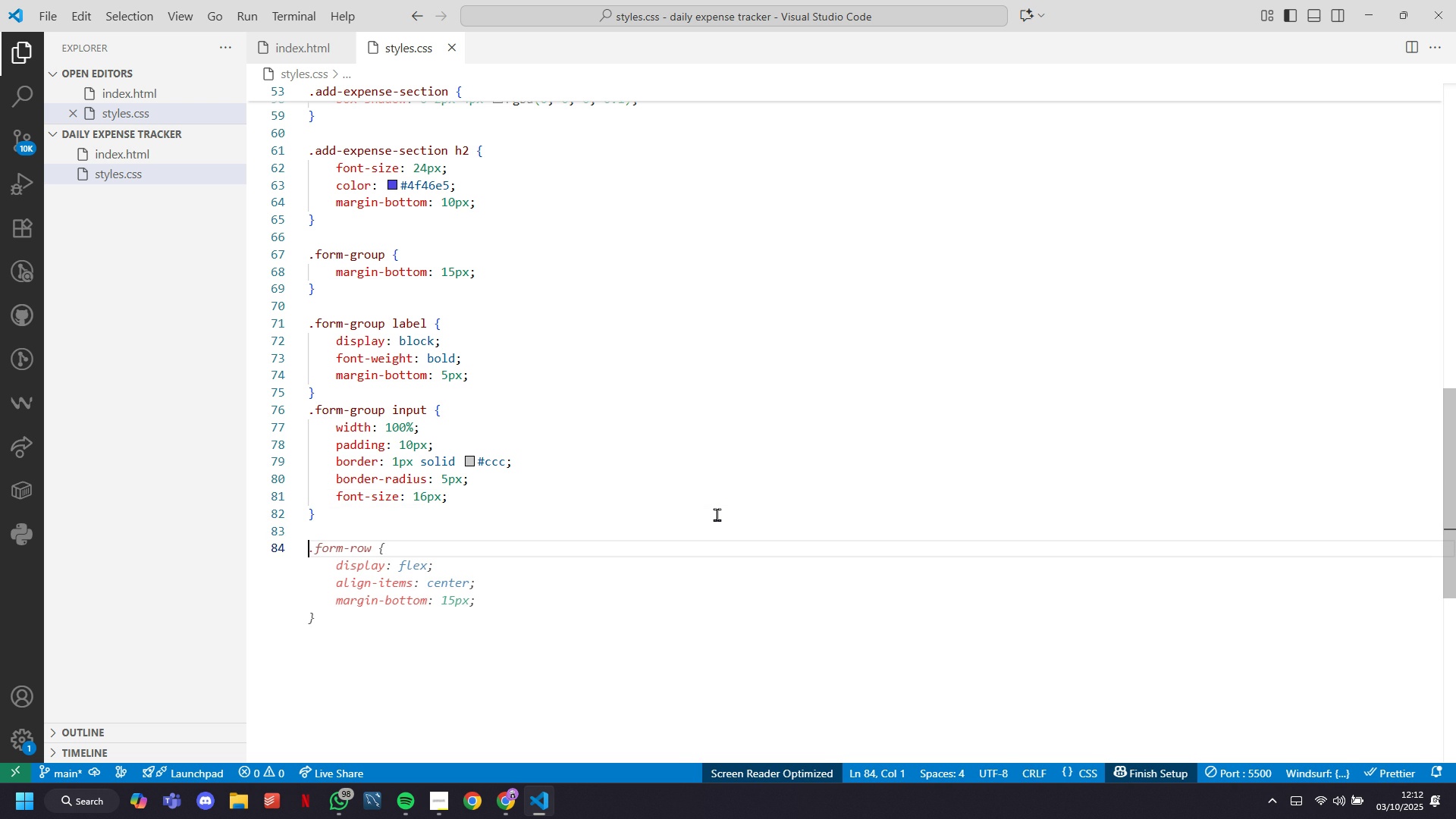 
type(.fom)
key(Backspace)
type(rm-group input:foc)
key(Tab)
key(Tab)